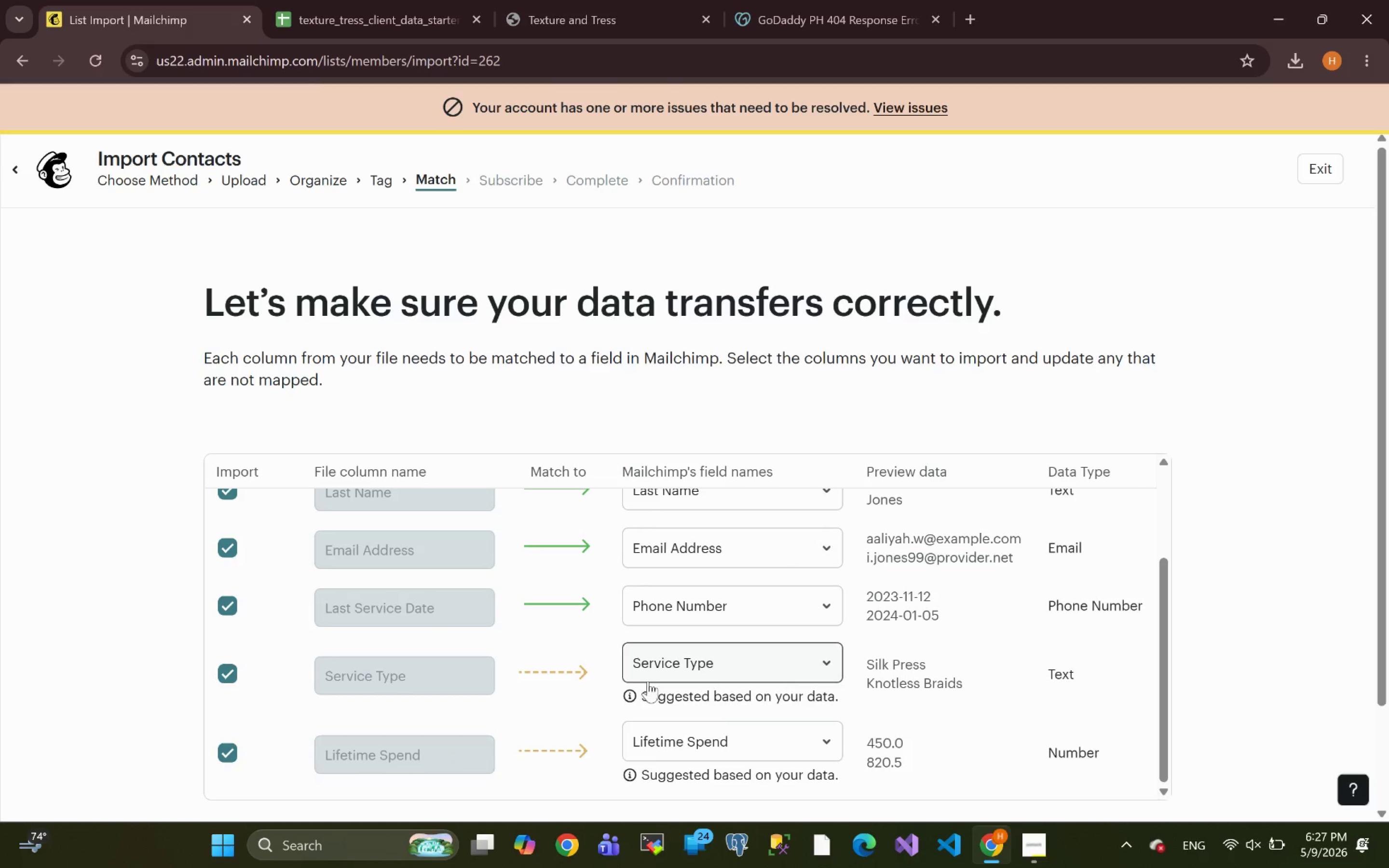 
left_click([313, 184])
 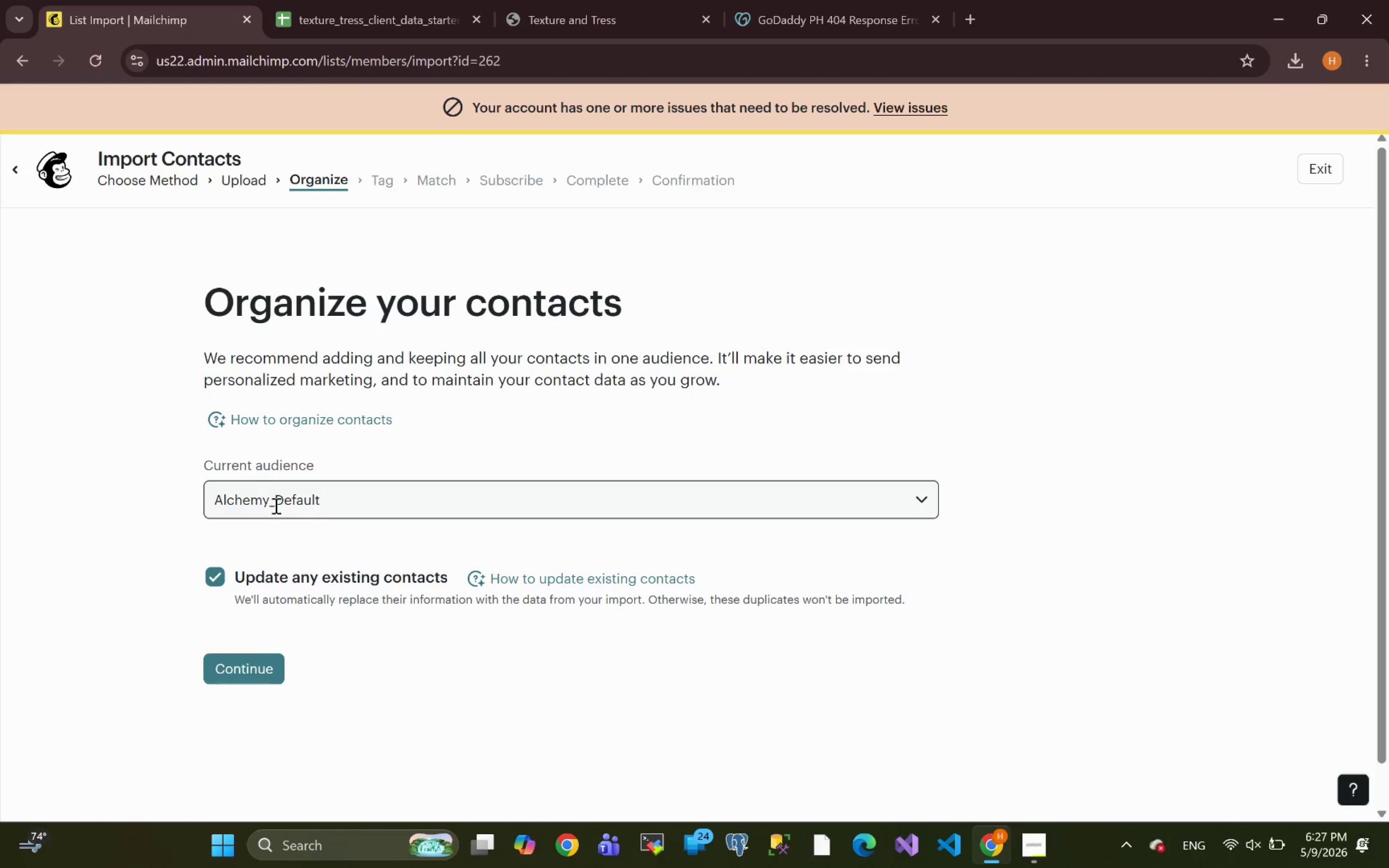 
left_click([261, 499])
 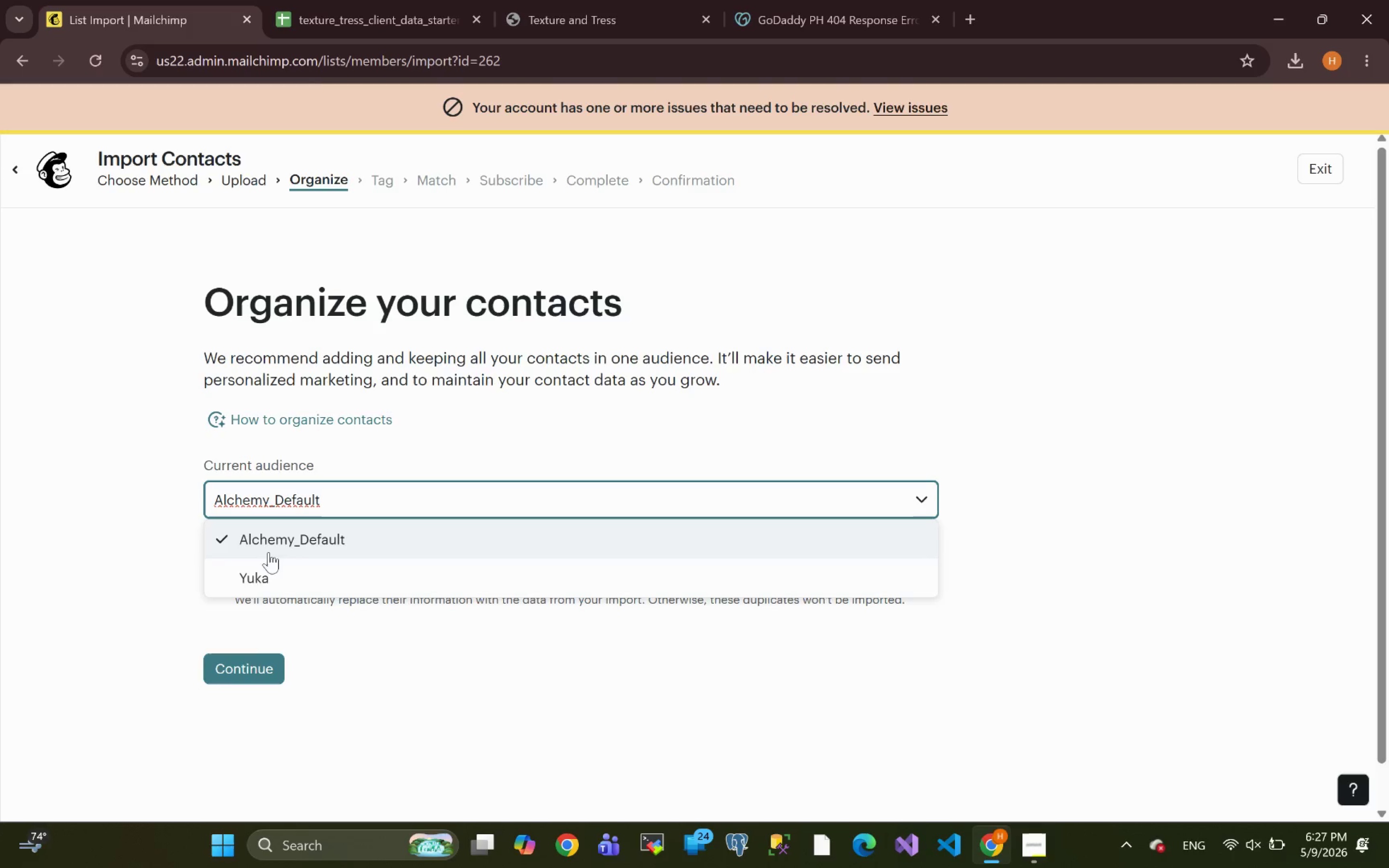 
left_click([260, 574])
 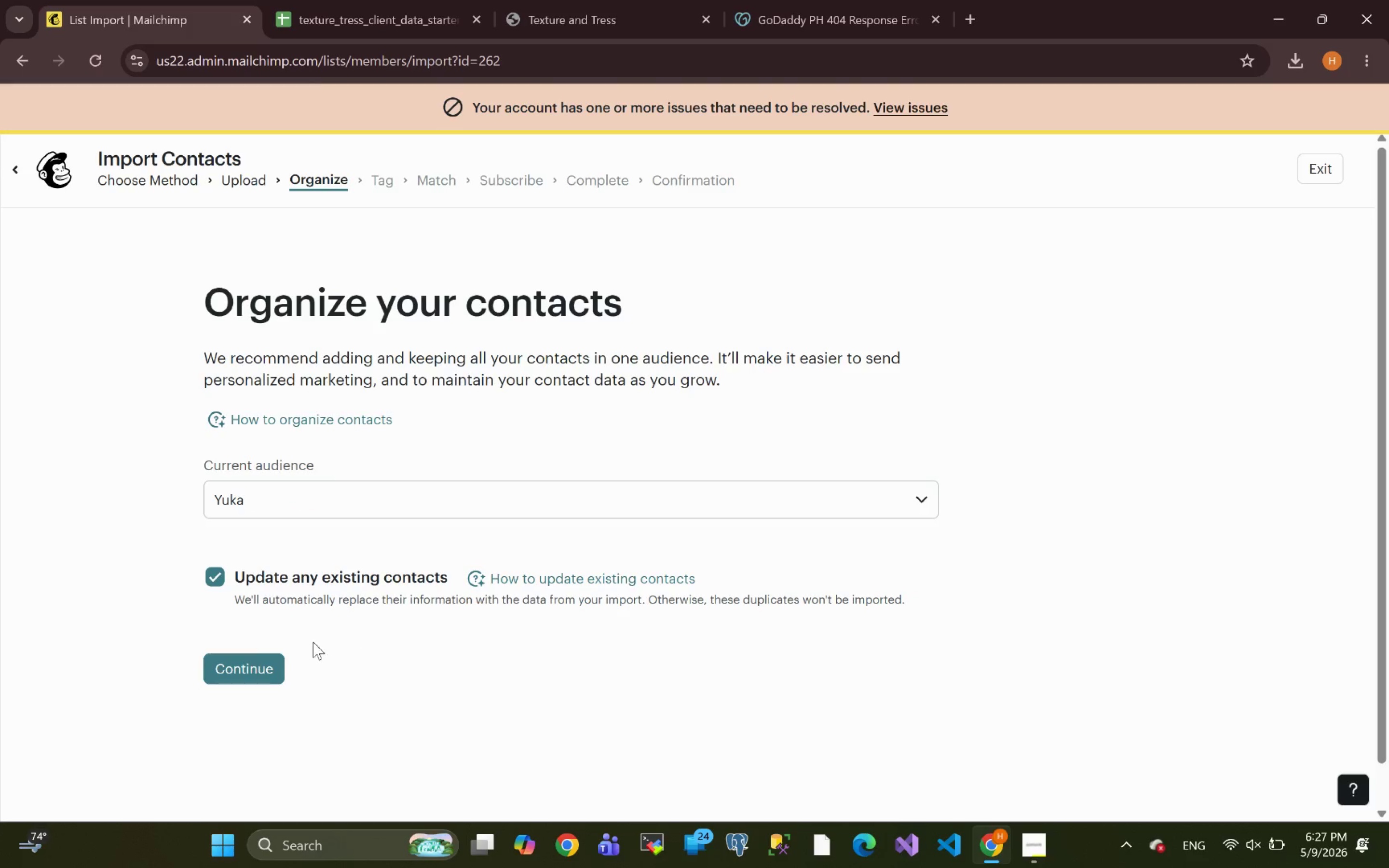 
left_click([242, 663])
 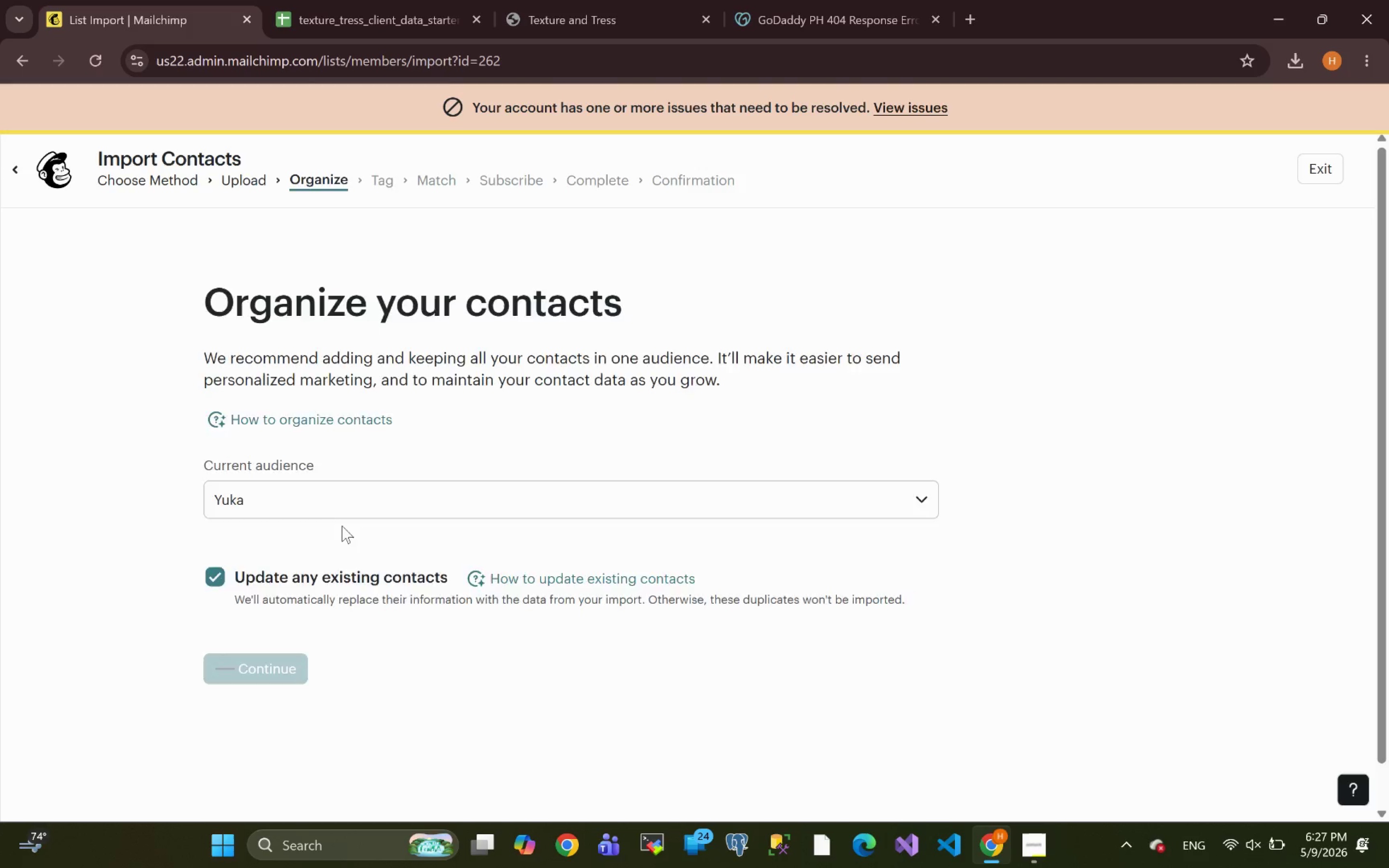 
wait(5.06)
 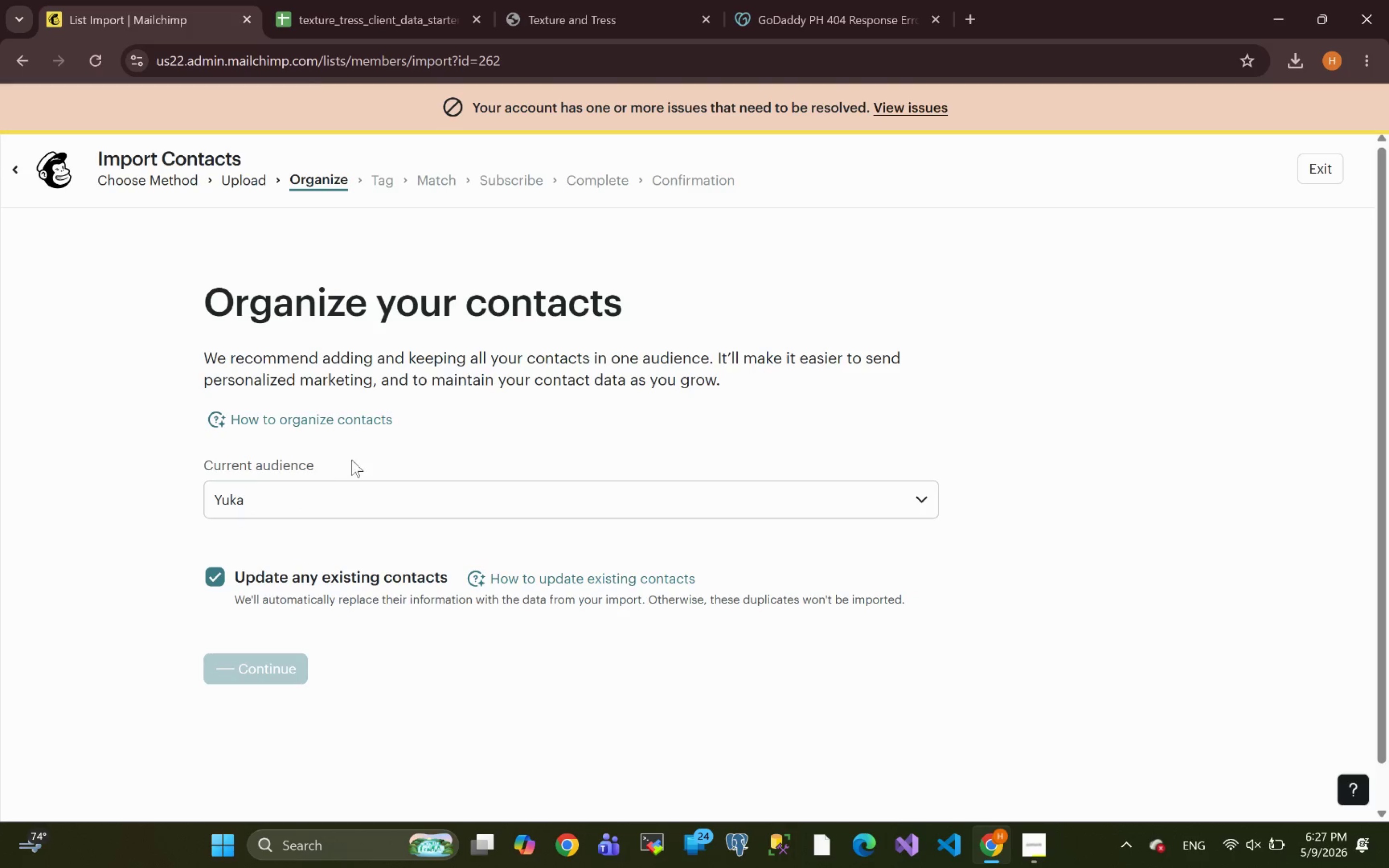 
left_click([1038, 864])